 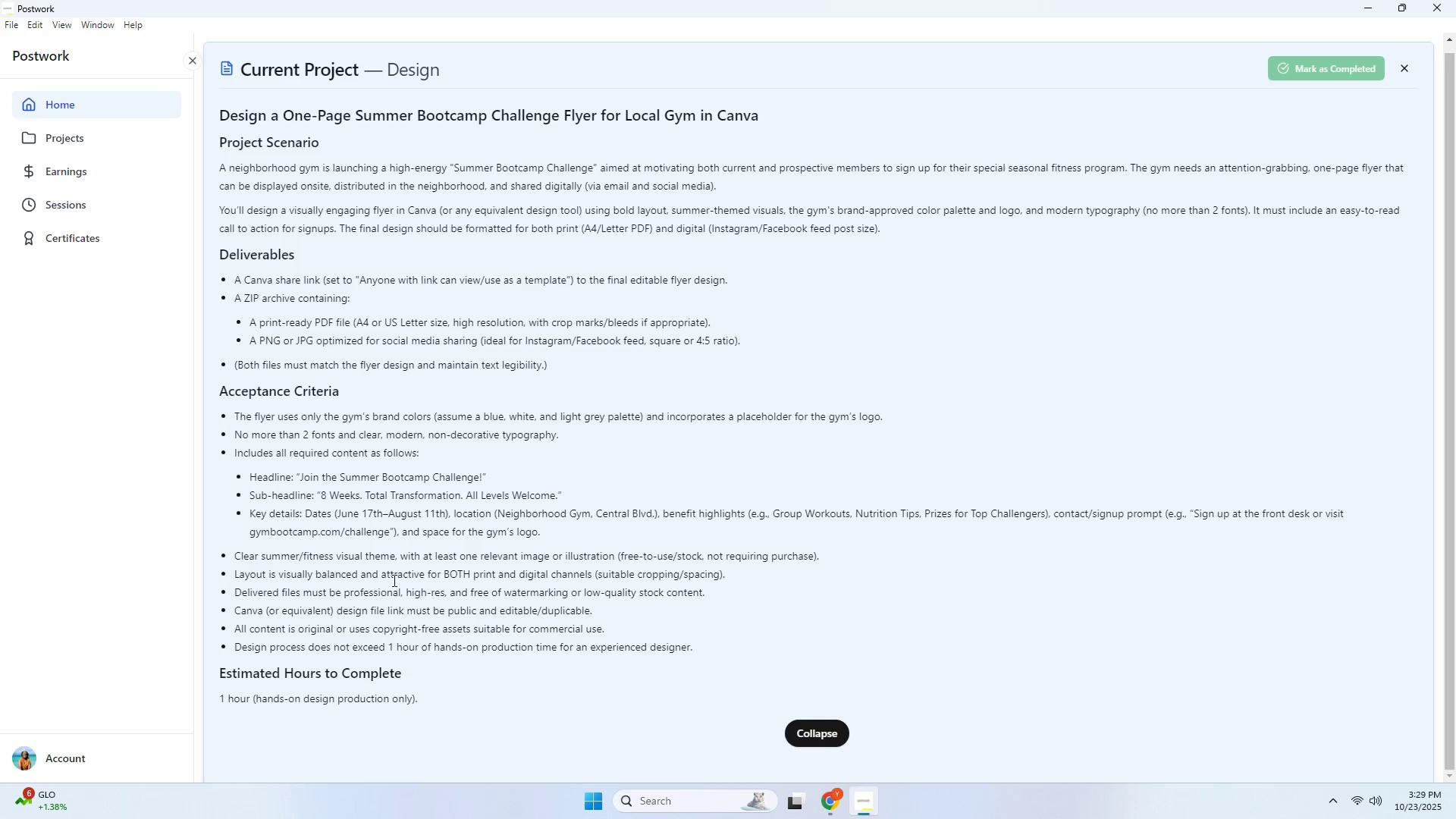 
scroll: coordinate [578, 576], scroll_direction: none, amount: 0.0
 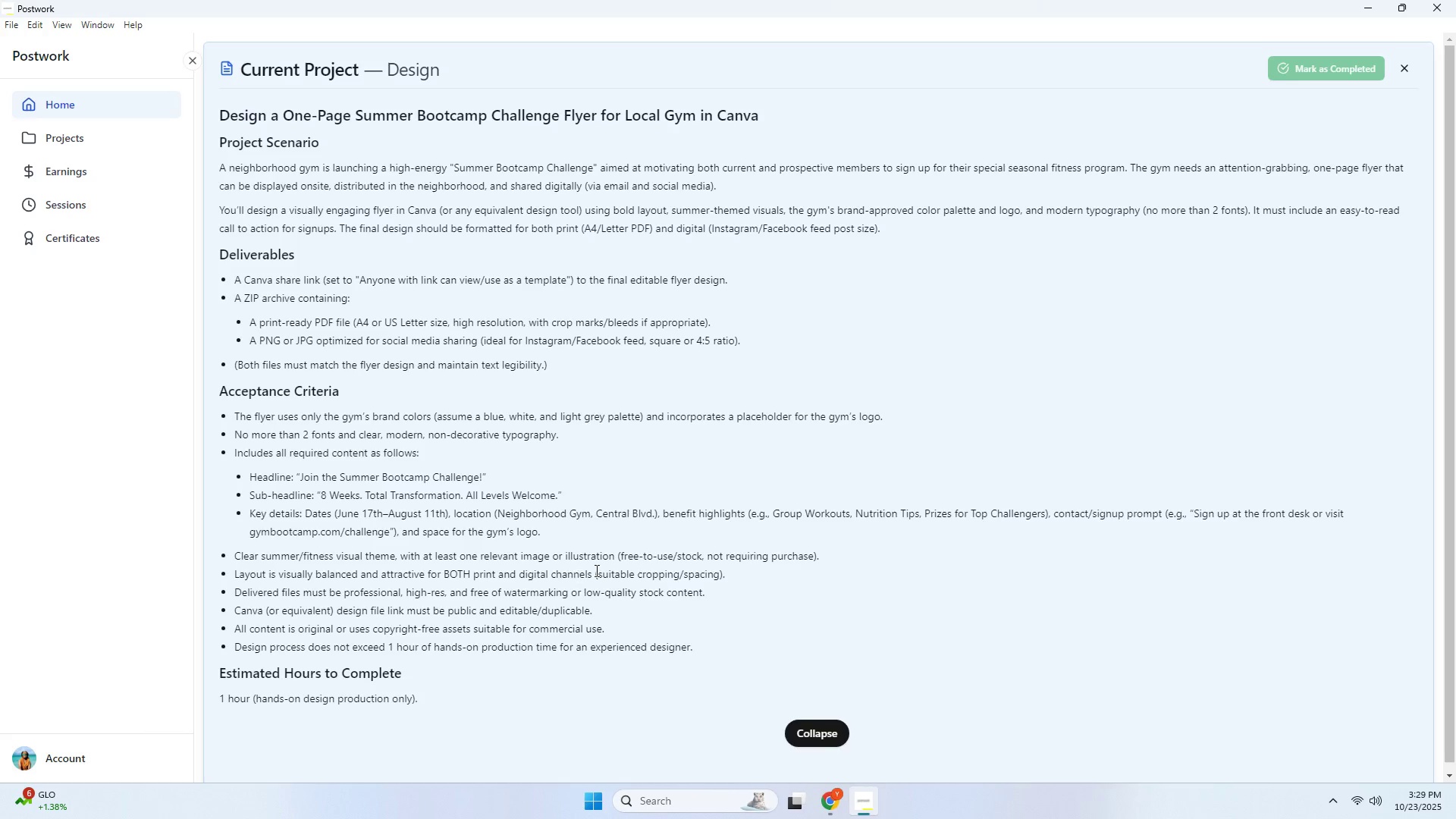 
key(Alt+AltLeft)
 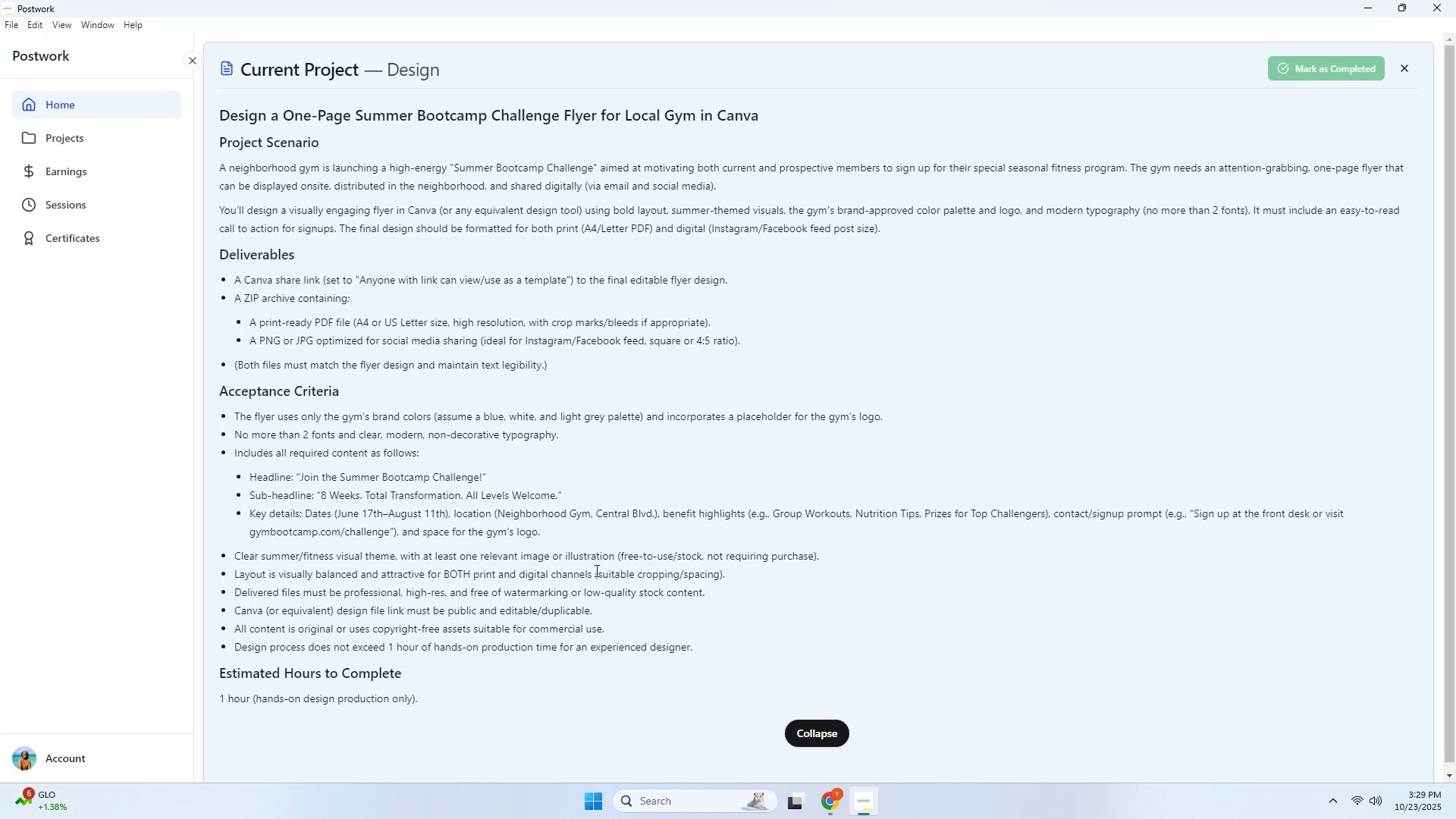 
key(Alt+Tab)
 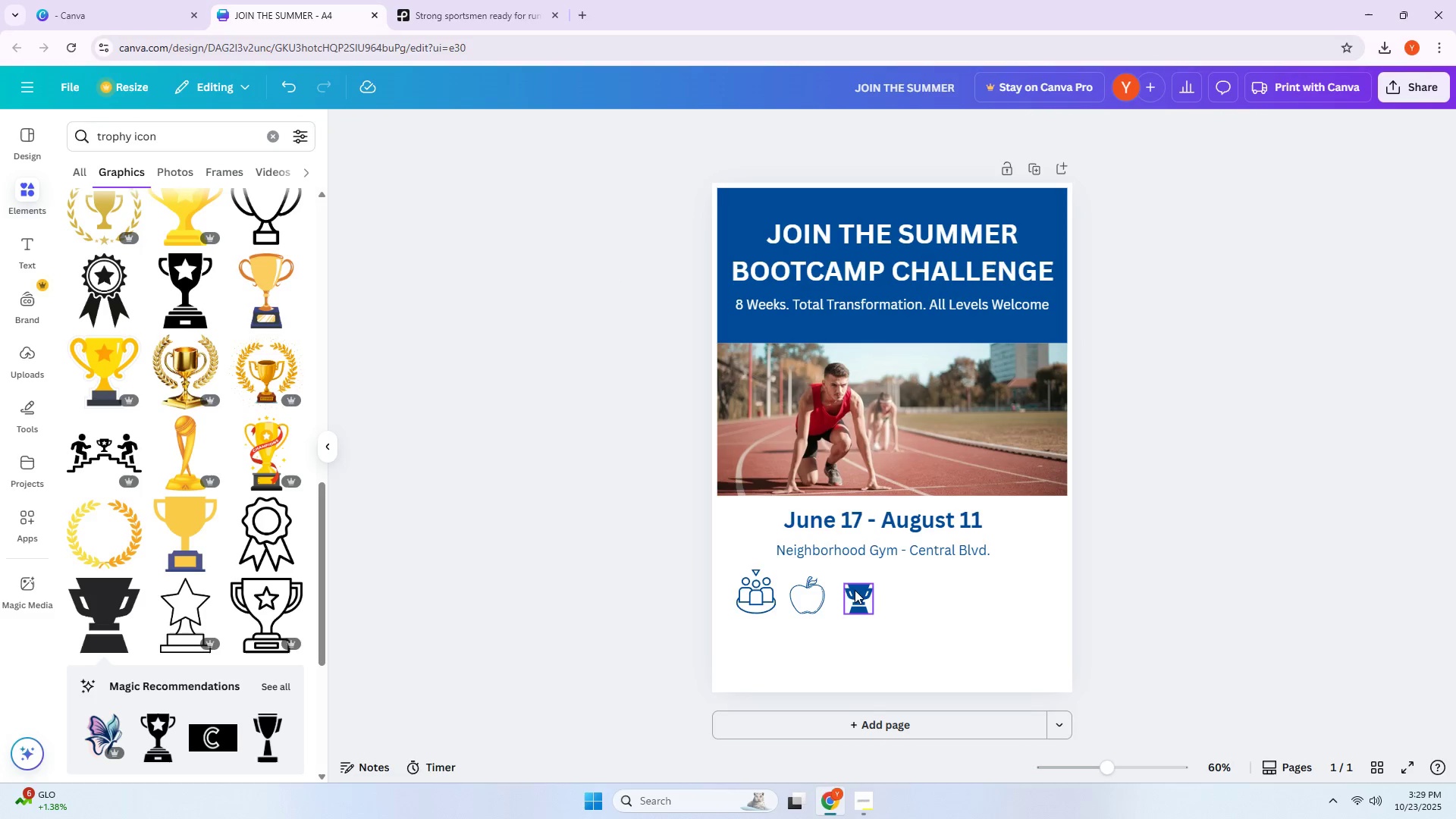 
left_click_drag(start_coordinate=[769, 593], to_coordinate=[768, 601])
 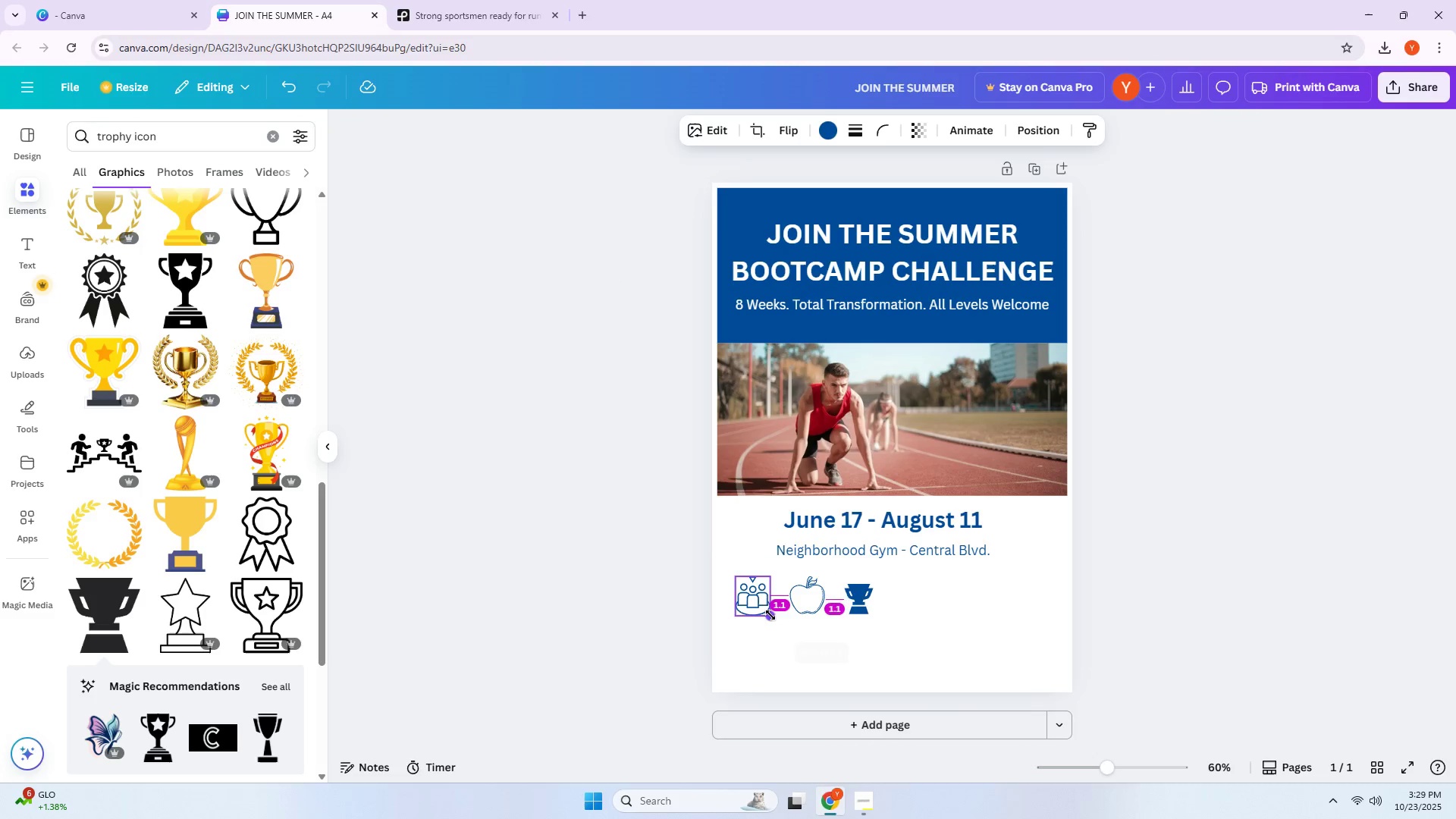 
left_click([800, 598])
 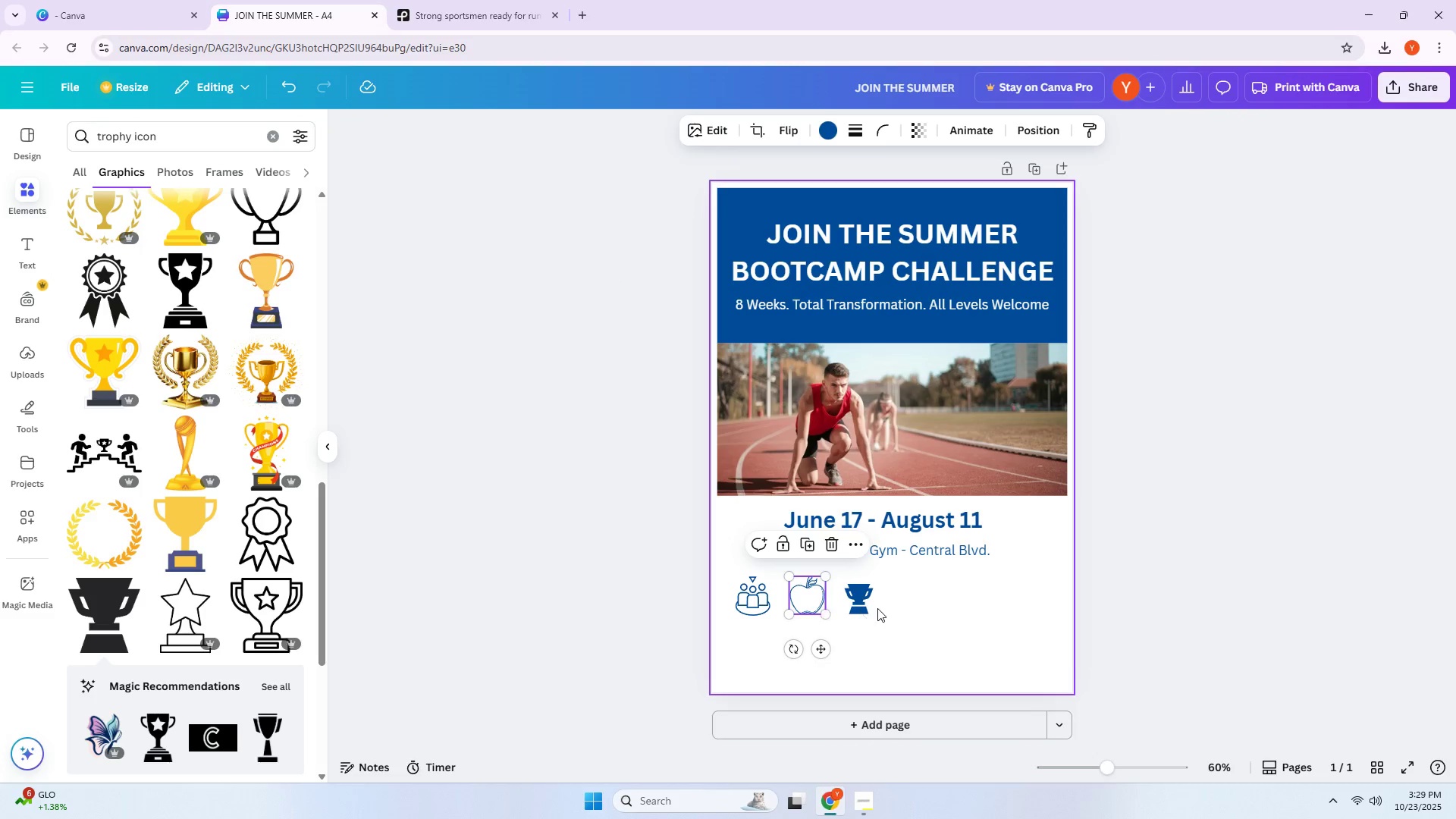 
left_click([865, 603])
 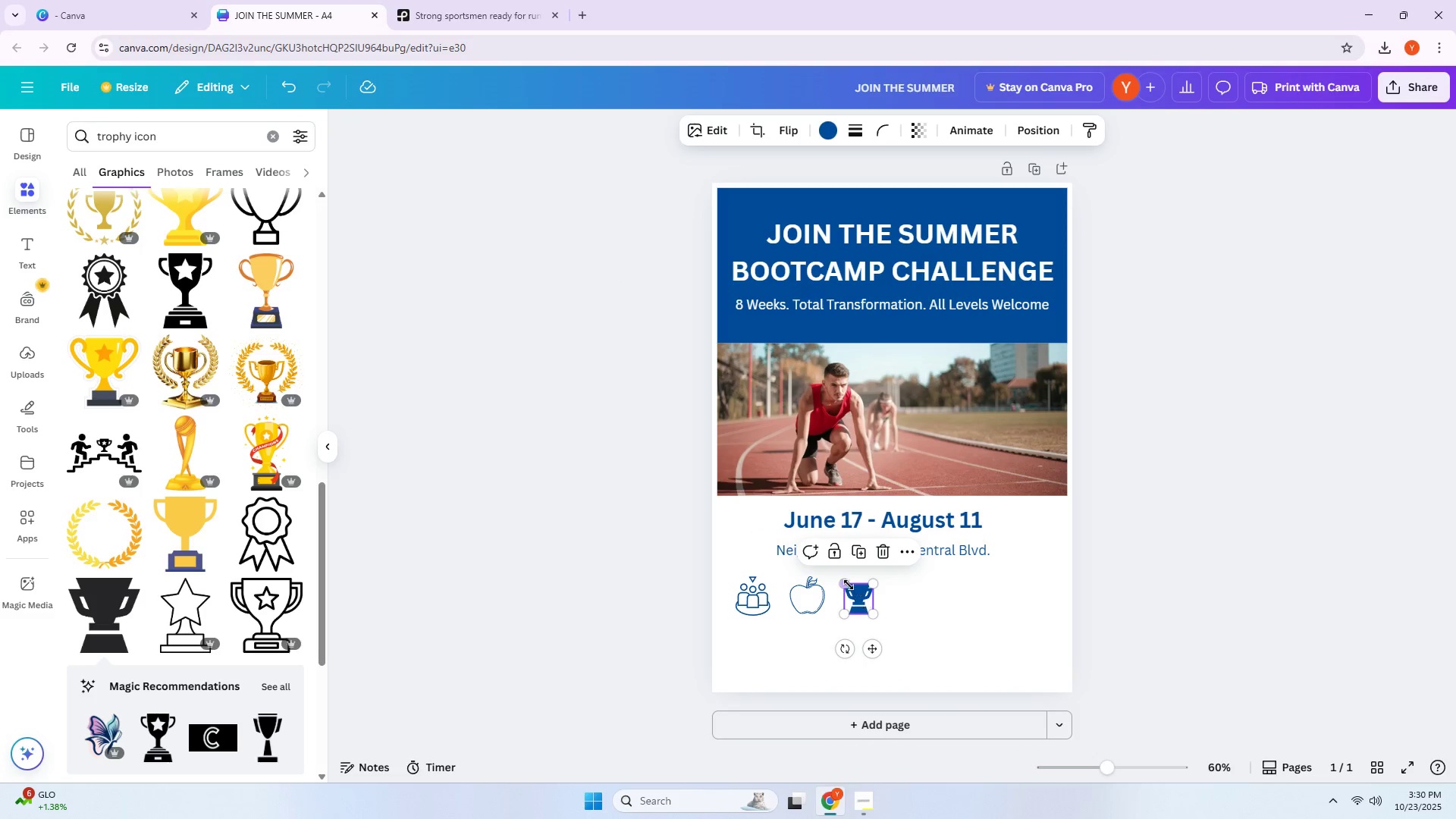 
left_click_drag(start_coordinate=[847, 584], to_coordinate=[842, 581])
 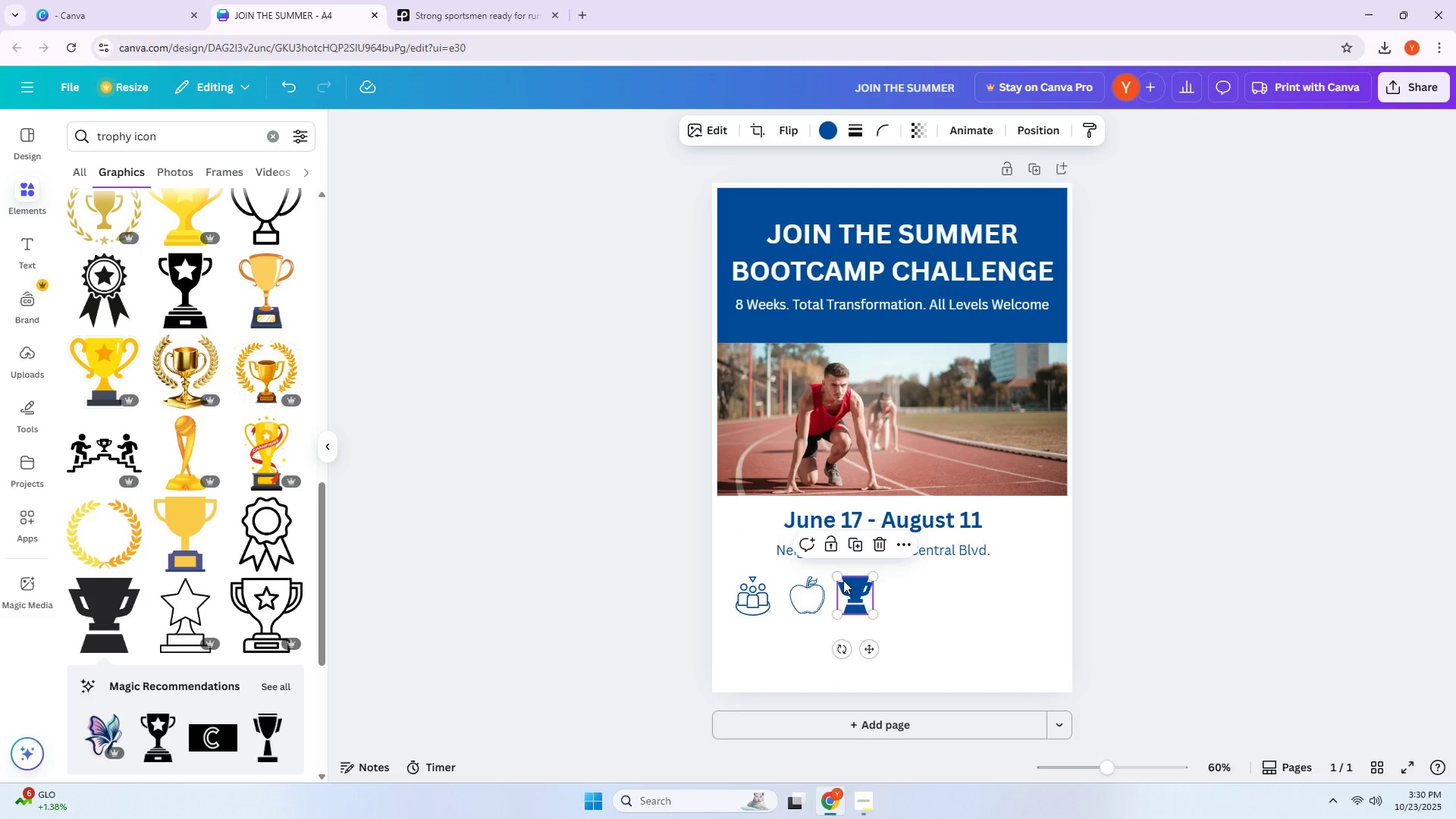 
left_click_drag(start_coordinate=[841, 579], to_coordinate=[846, 582])
 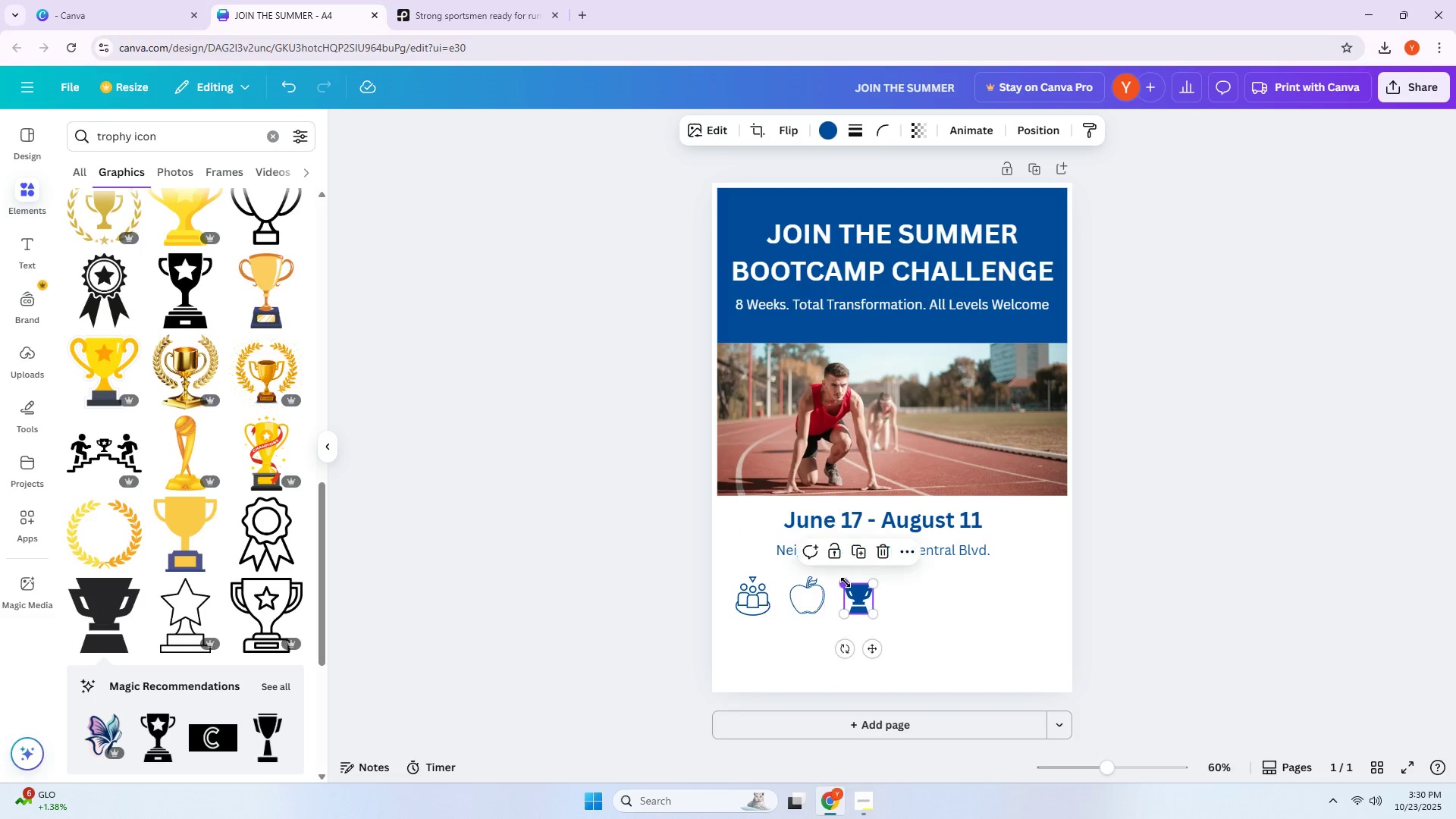 
left_click([846, 582])
 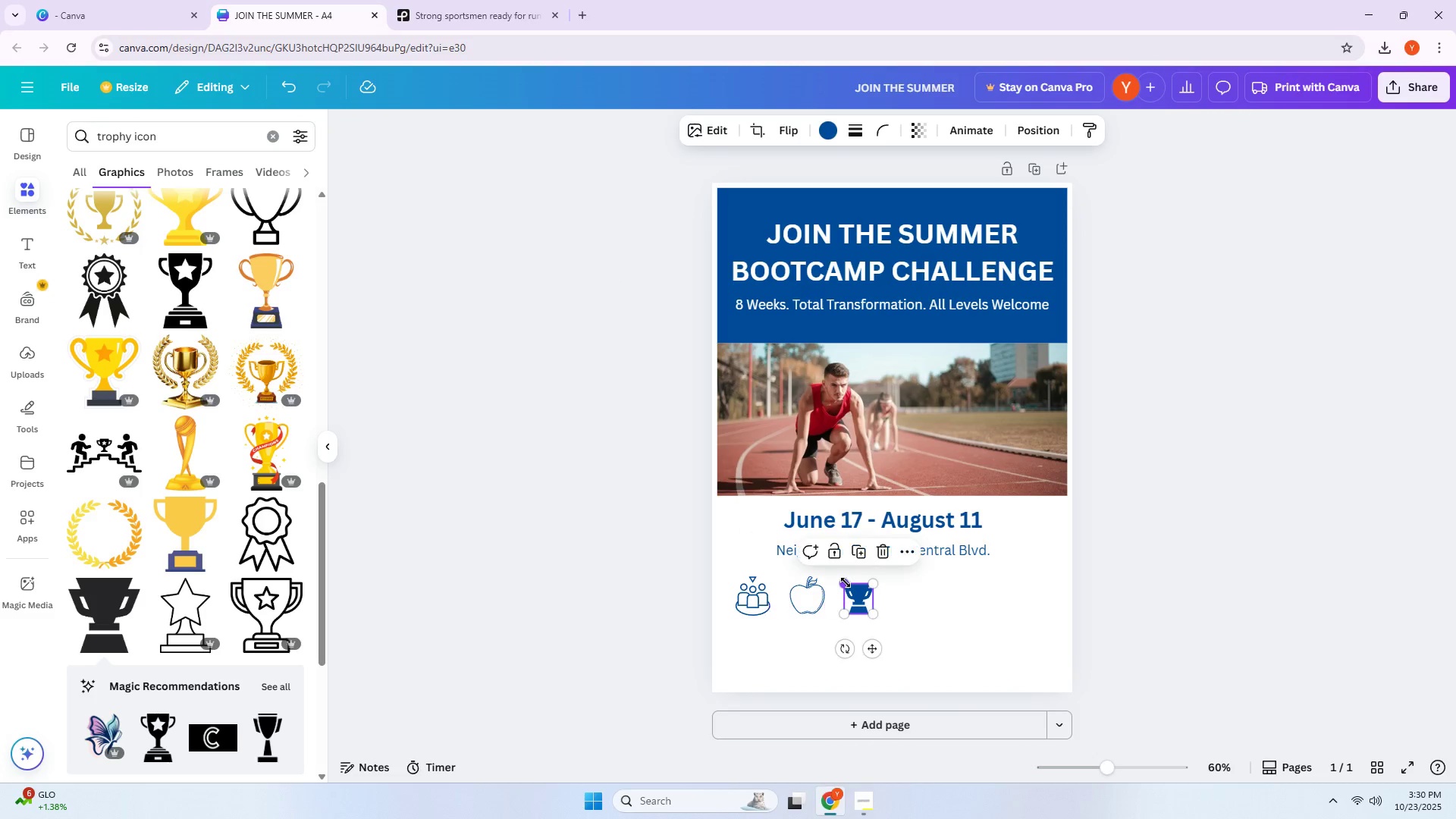 
left_click_drag(start_coordinate=[846, 582], to_coordinate=[840, 576])
 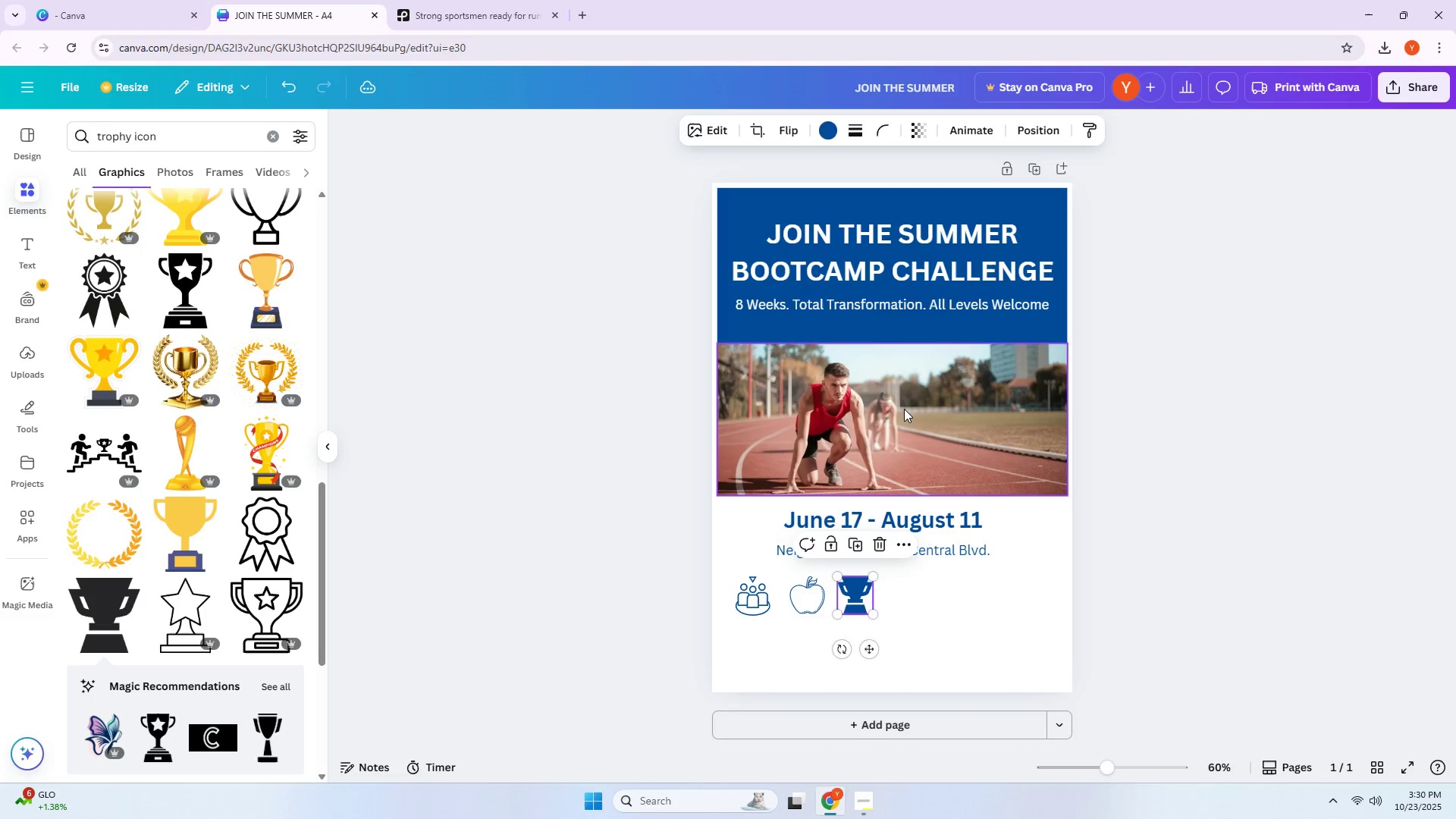 
left_click([904, 409])
 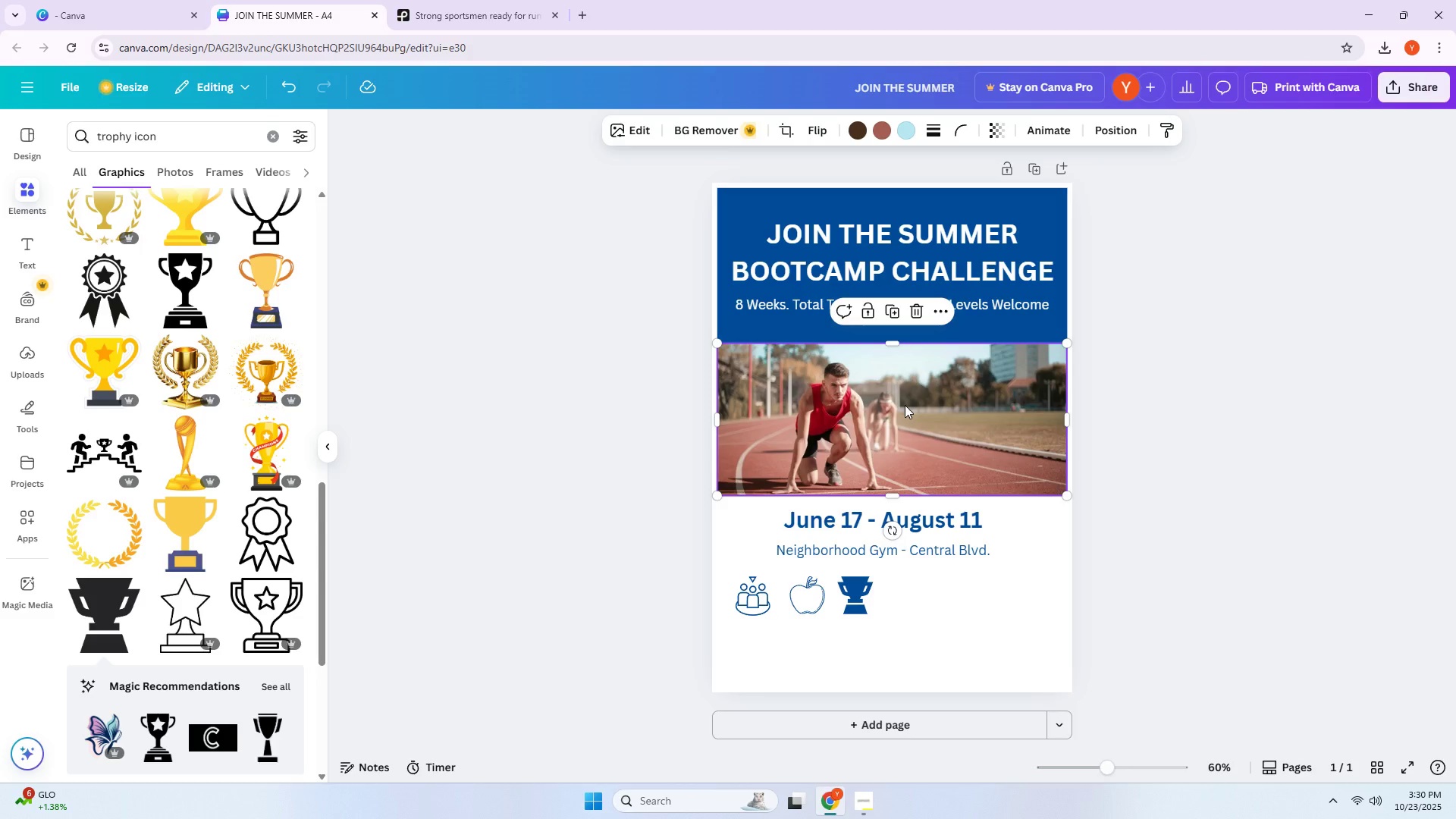 
key(Alt+AltLeft)
 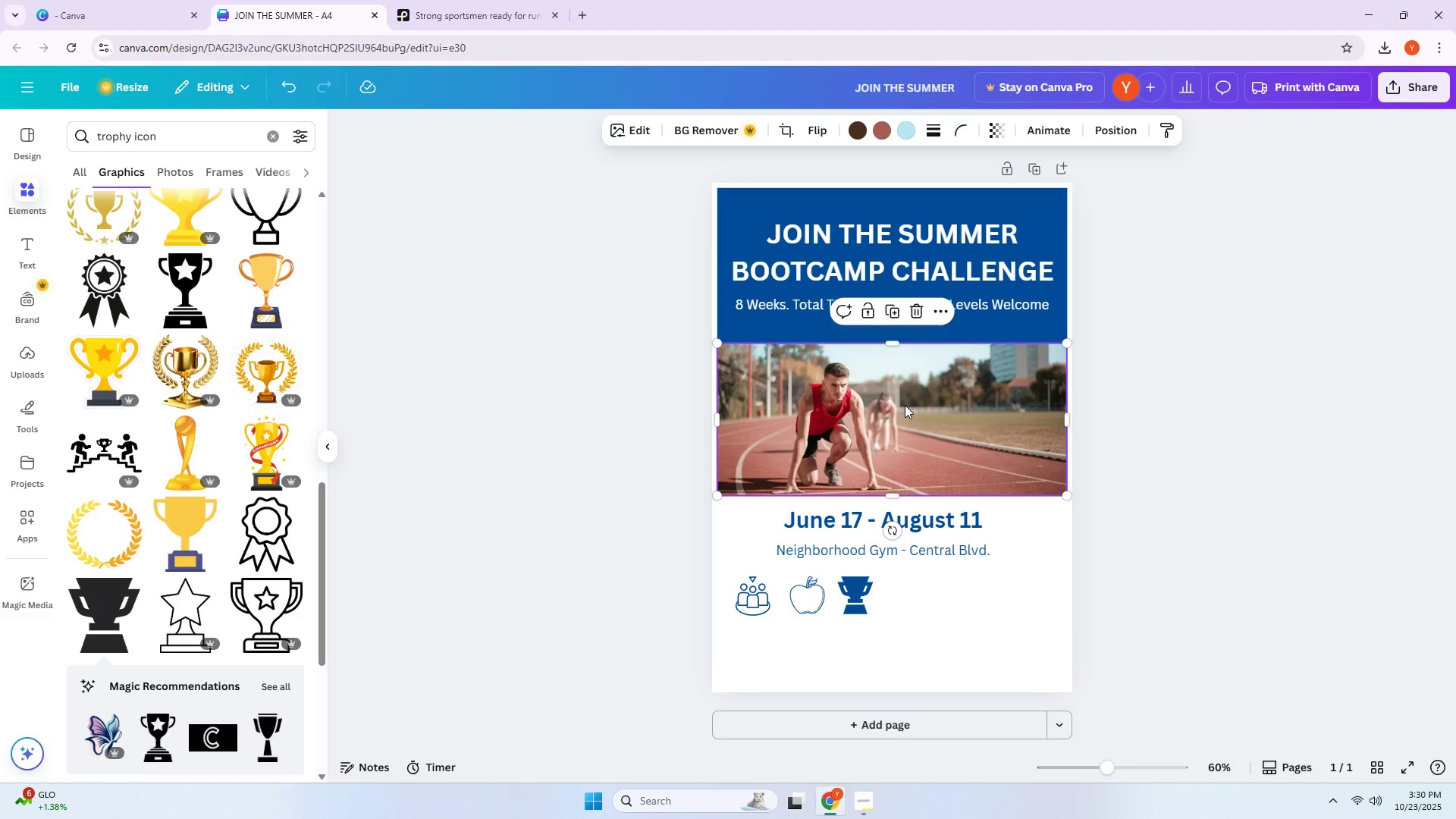 
key(Alt+Tab)